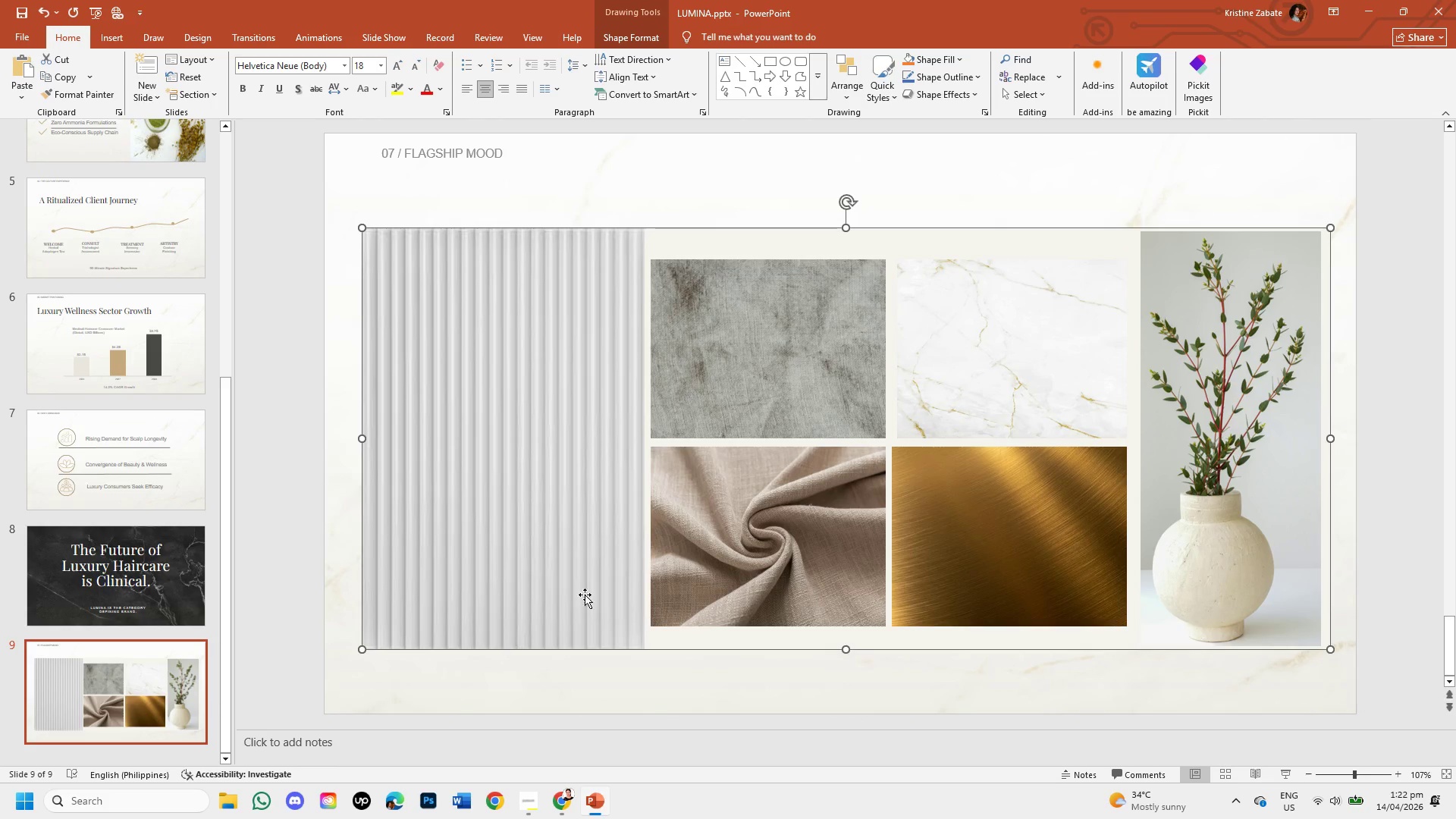 
left_click([557, 582])
 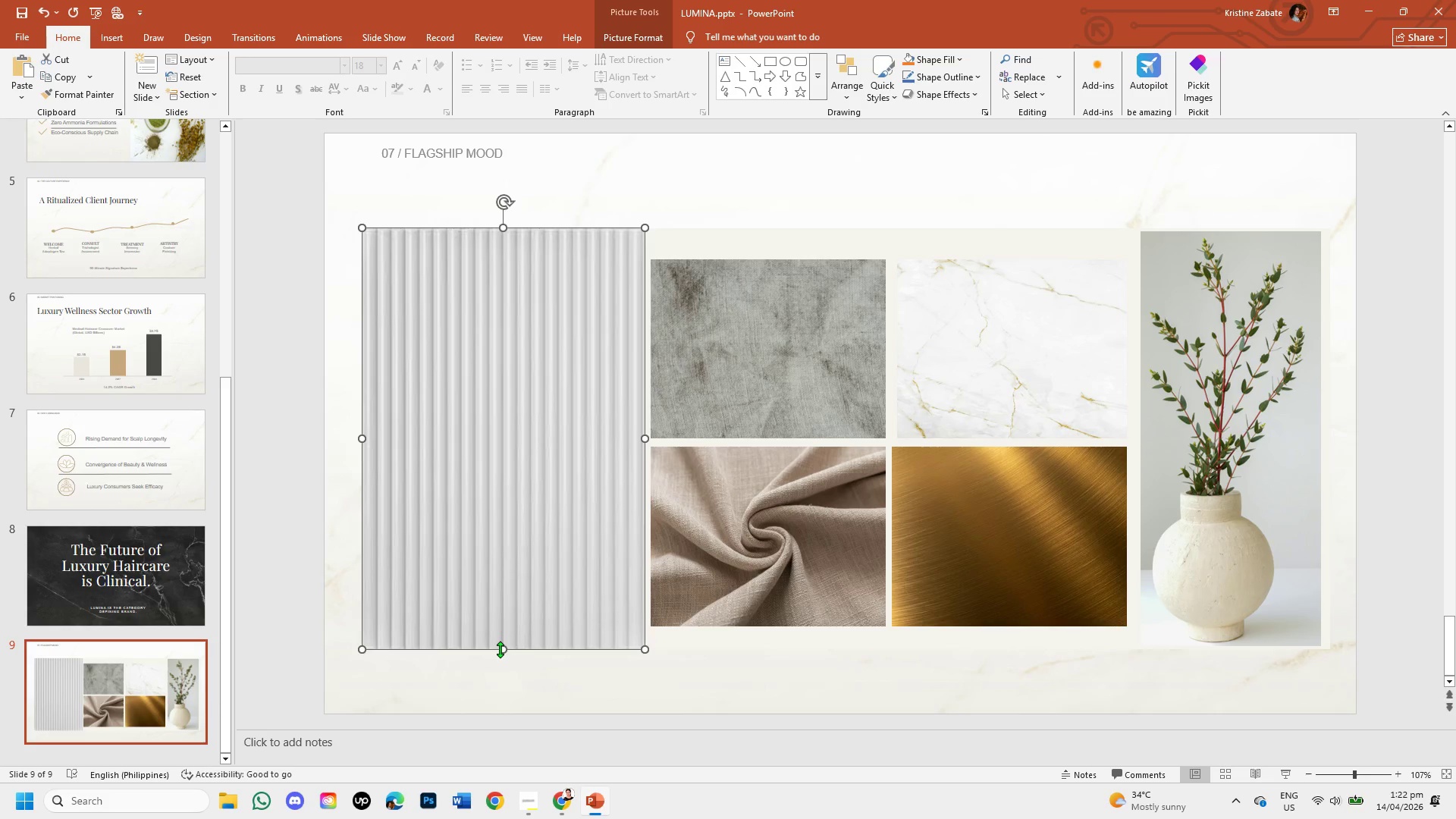 
left_click_drag(start_coordinate=[500, 649], to_coordinate=[497, 643])
 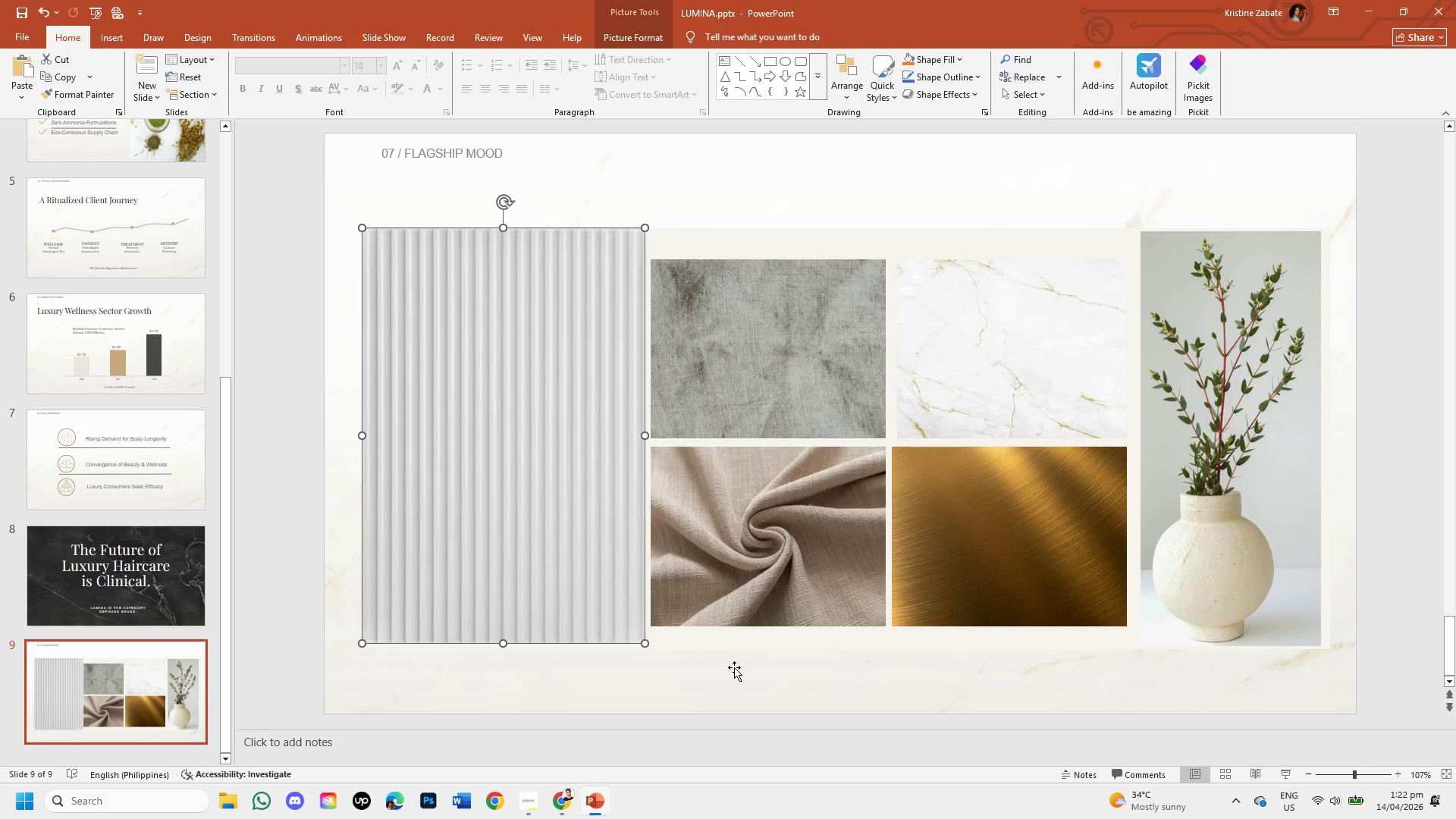 
left_click([736, 668])
 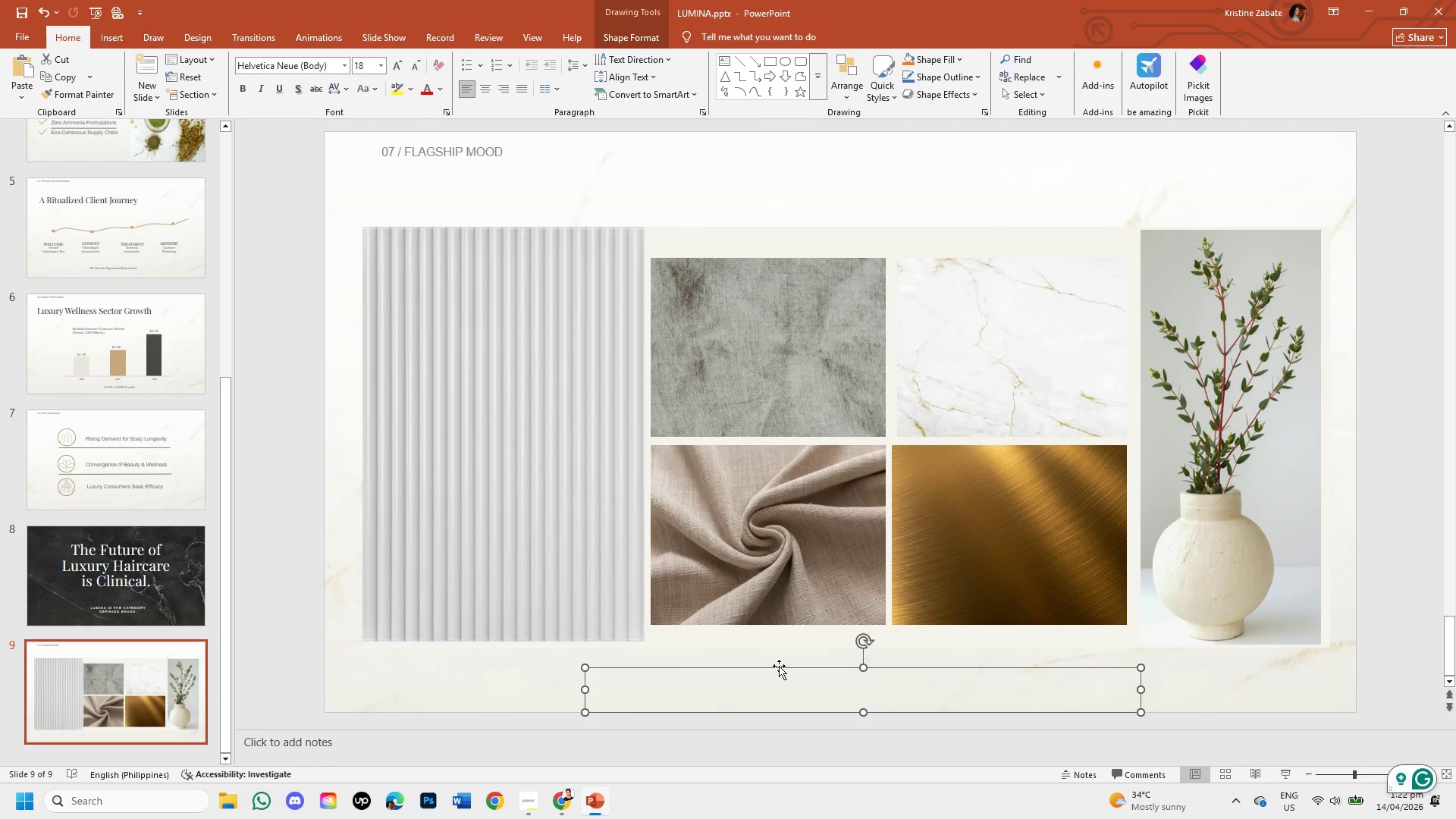 
left_click_drag(start_coordinate=[778, 667], to_coordinate=[772, 668])
 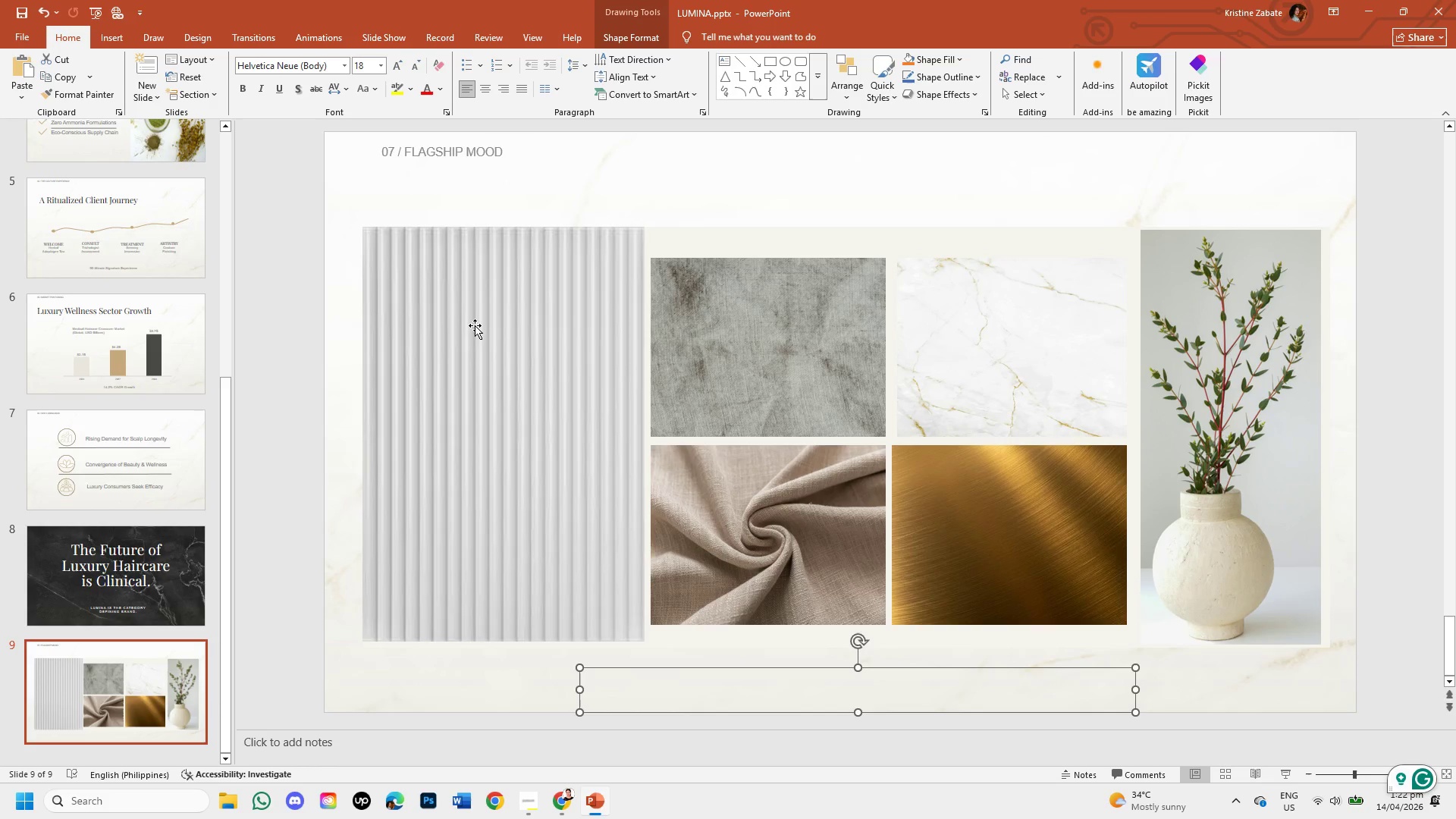 
left_click([475, 325])
 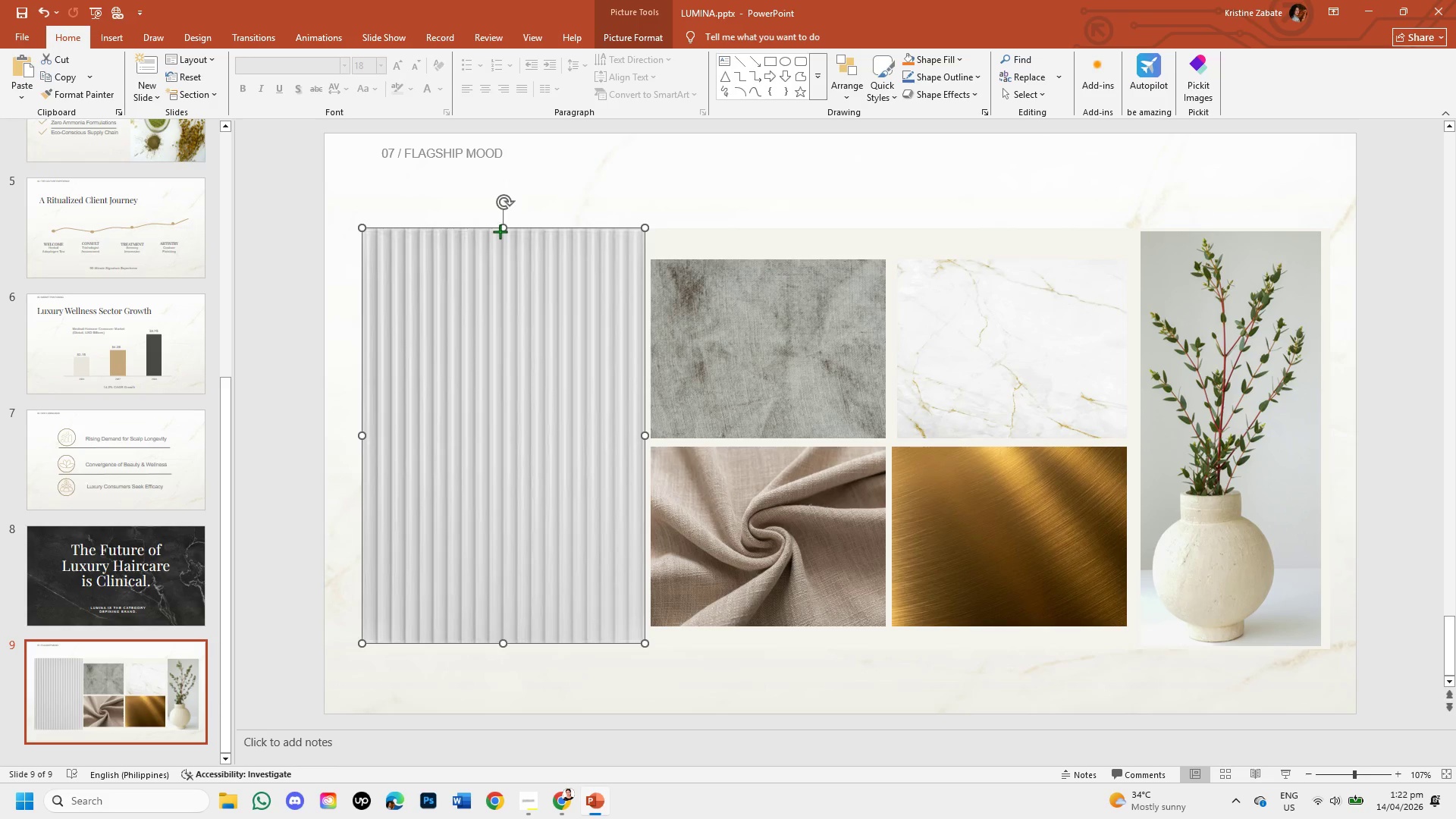 
wait(5.36)
 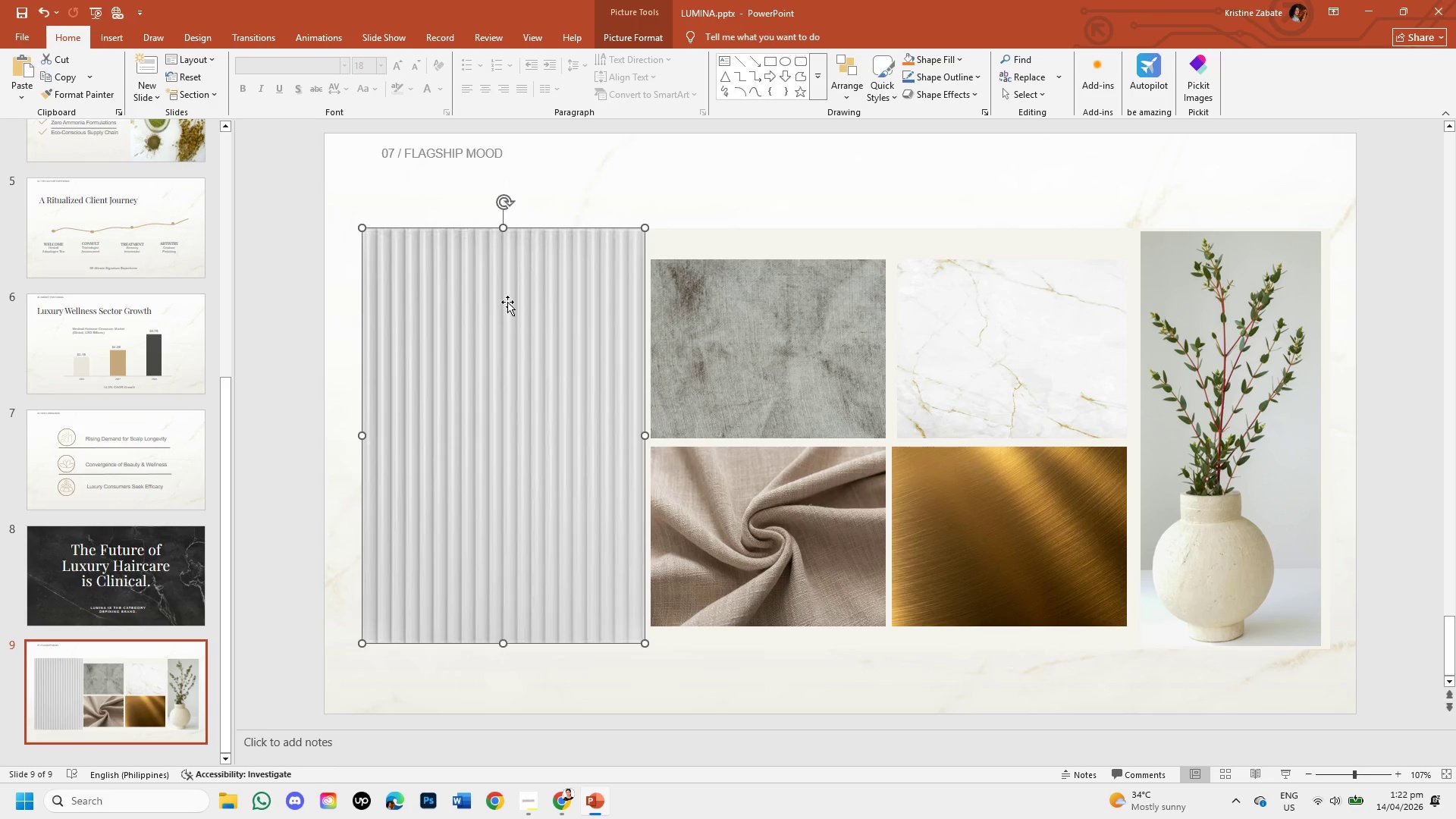 
left_click([518, 188])
 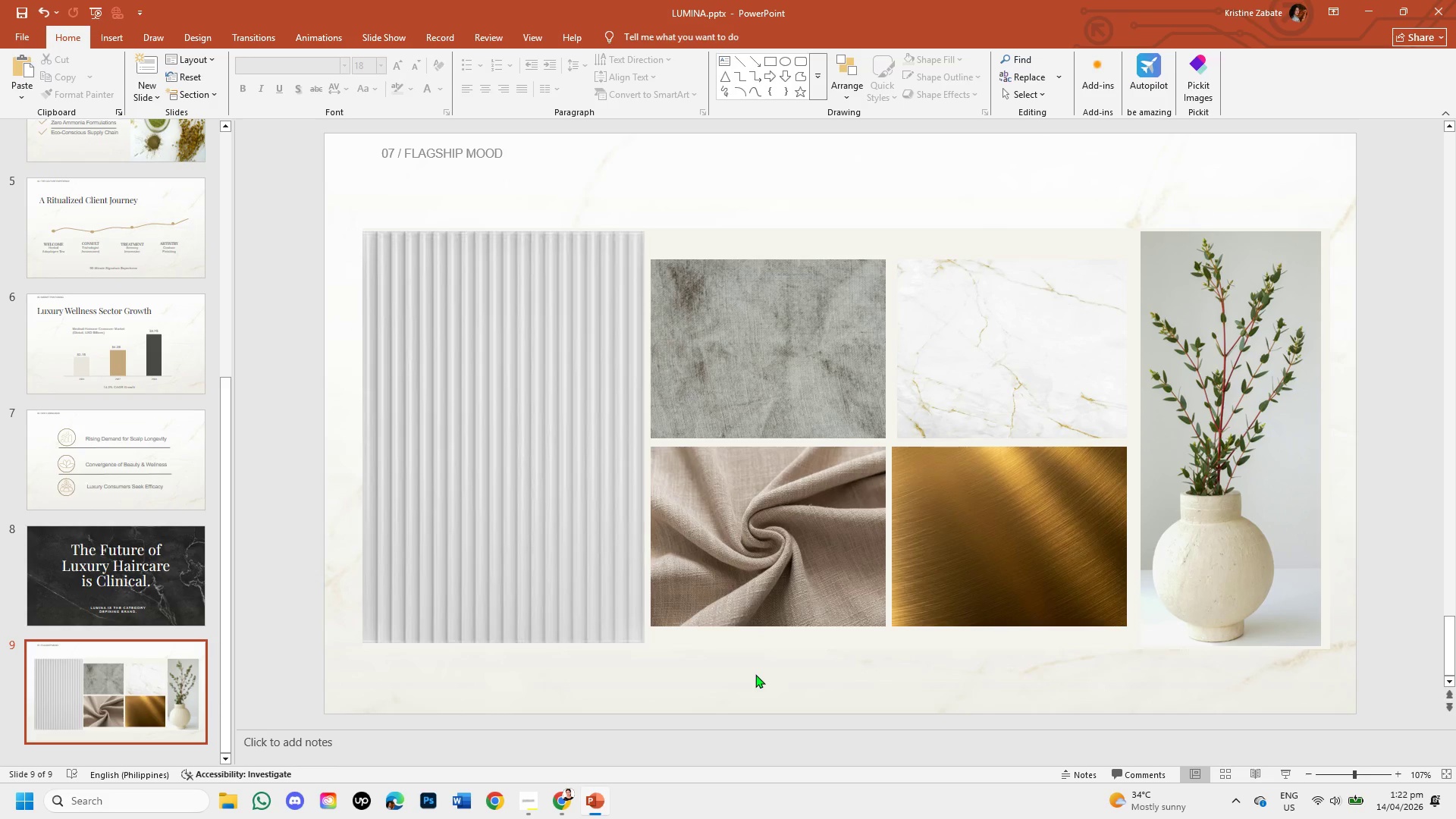 
left_click([741, 670])
 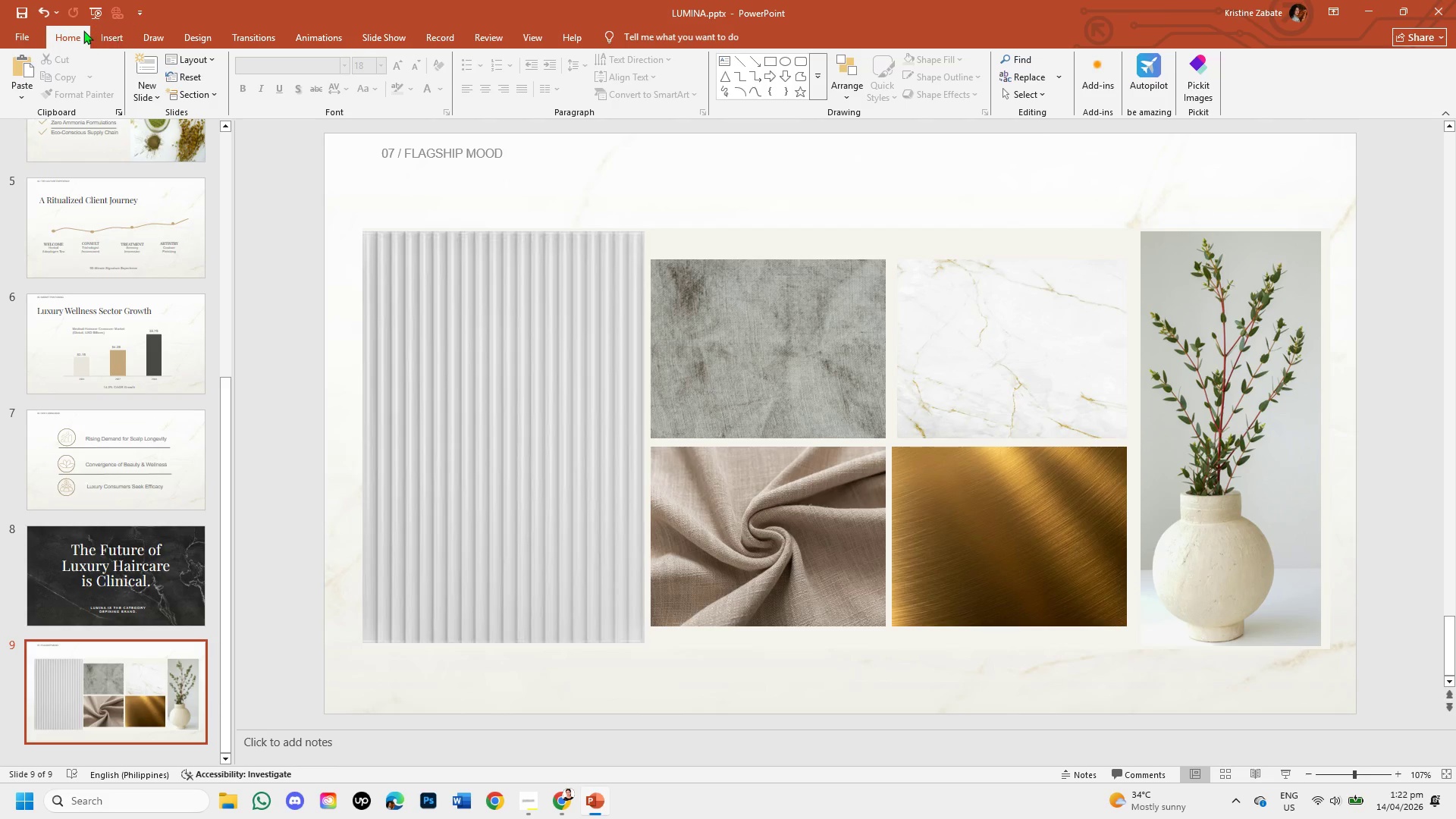 
left_click([99, 36])
 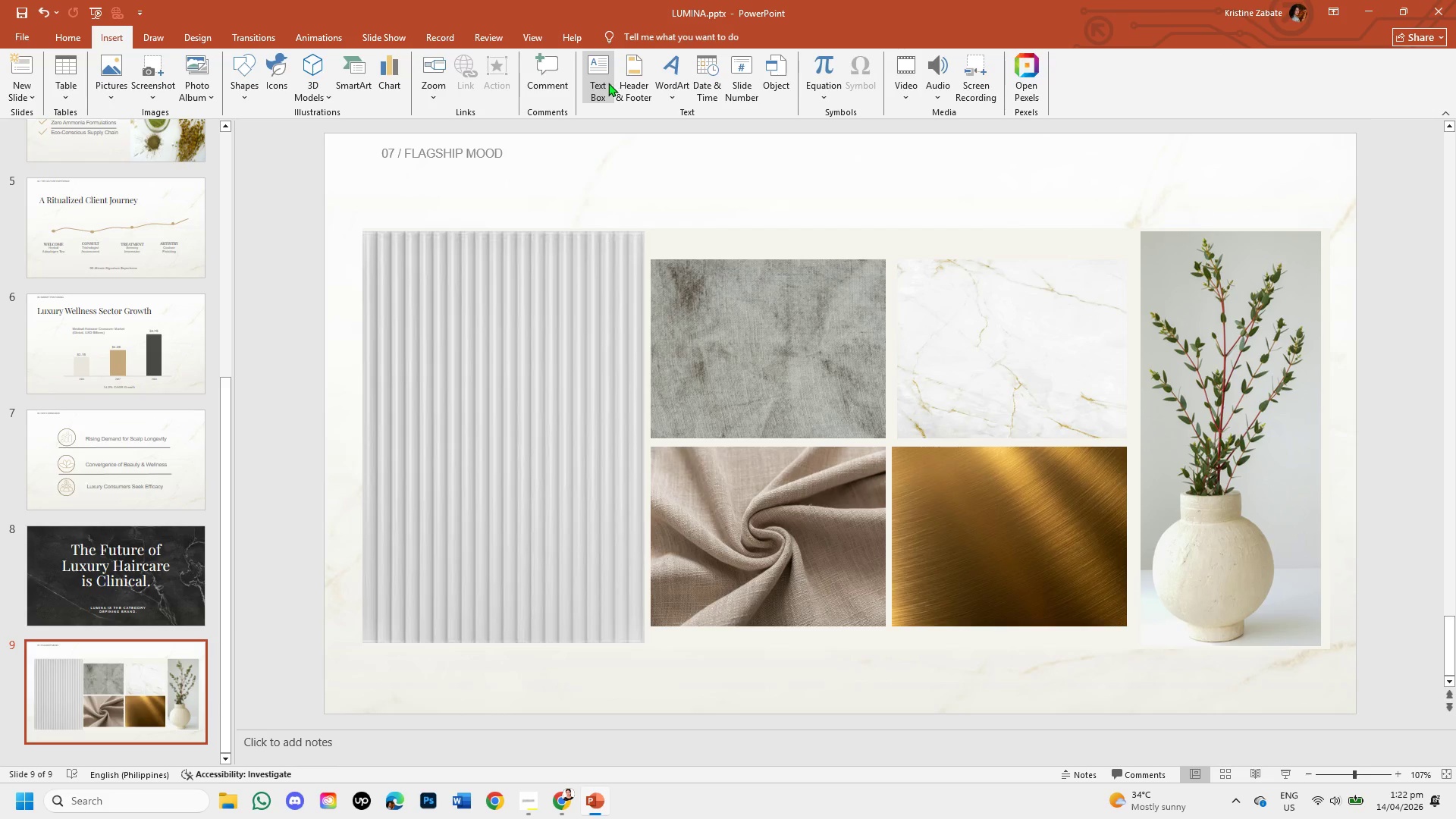 
left_click([604, 83])
 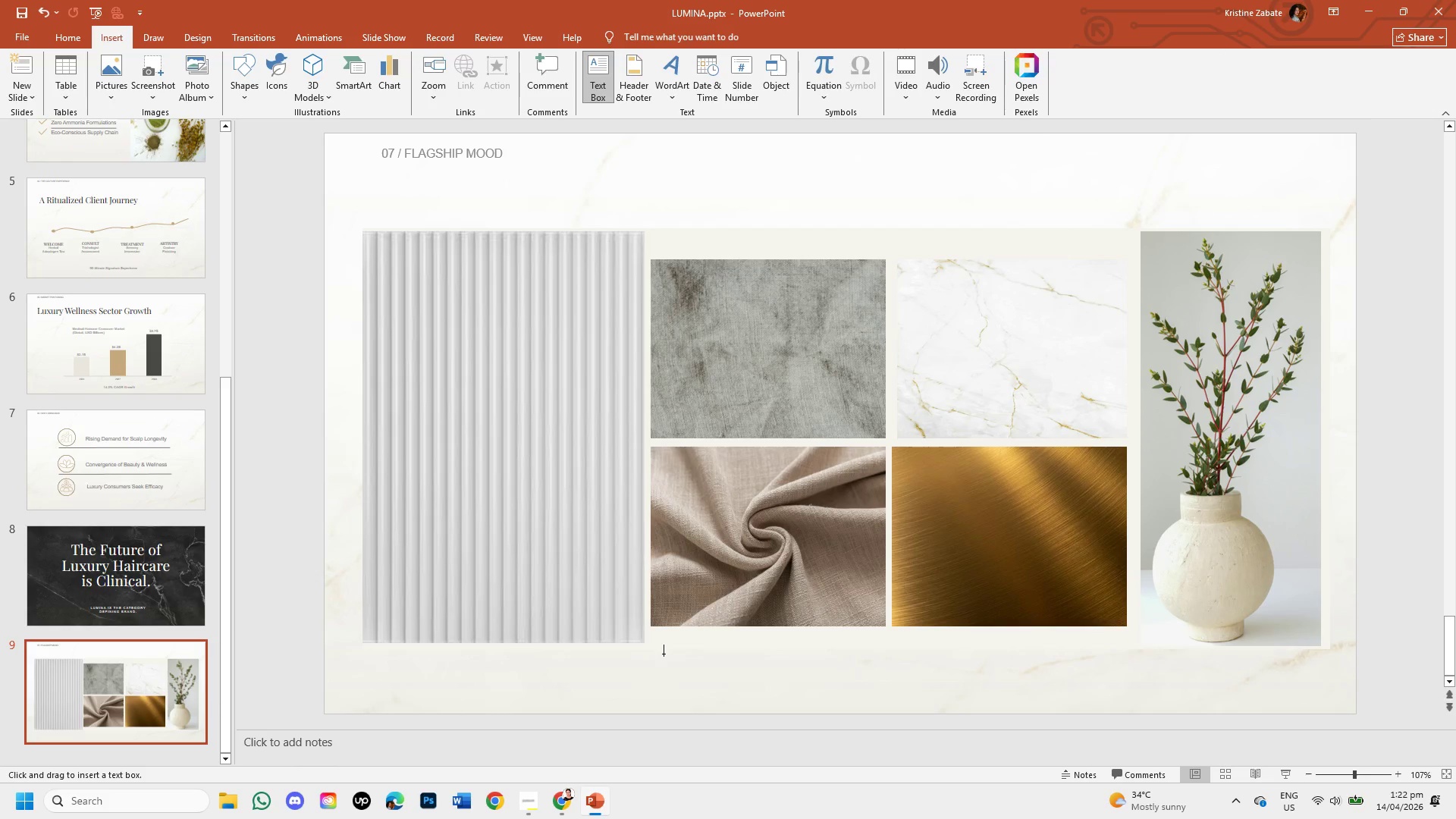 
left_click_drag(start_coordinate=[664, 654], to_coordinate=[1072, 704])
 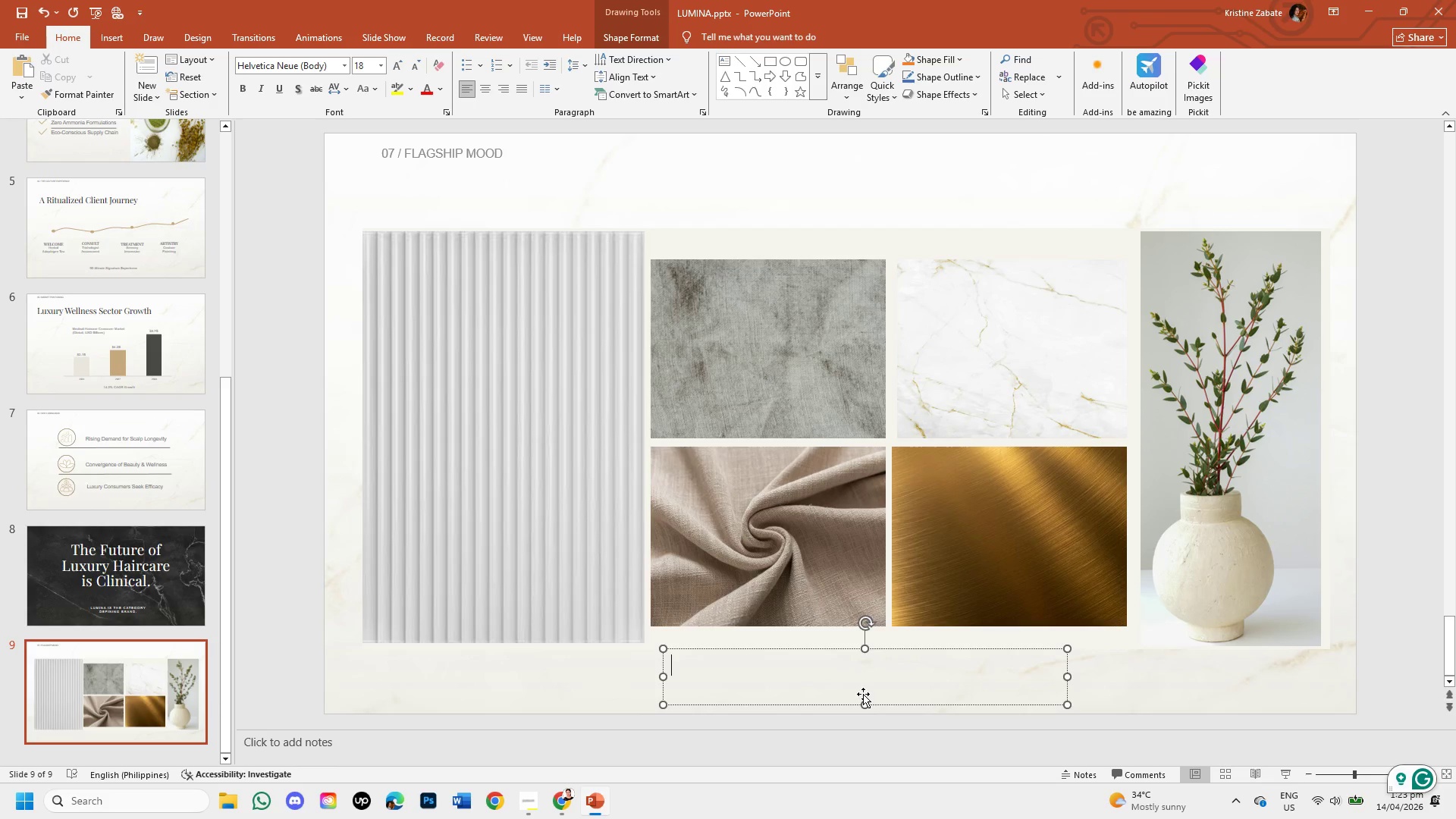 
wait(13.59)
 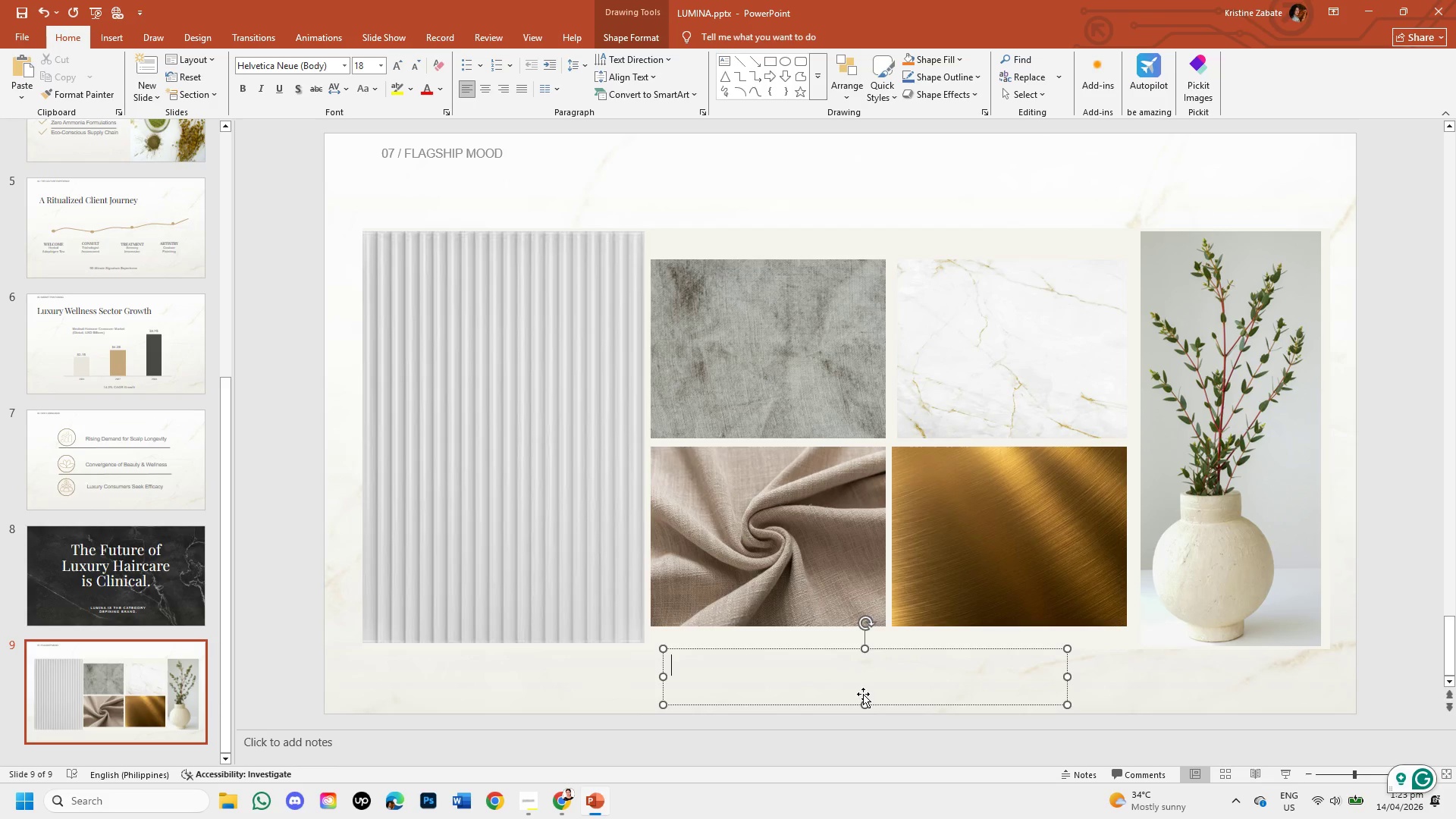 
left_click([534, 793])
 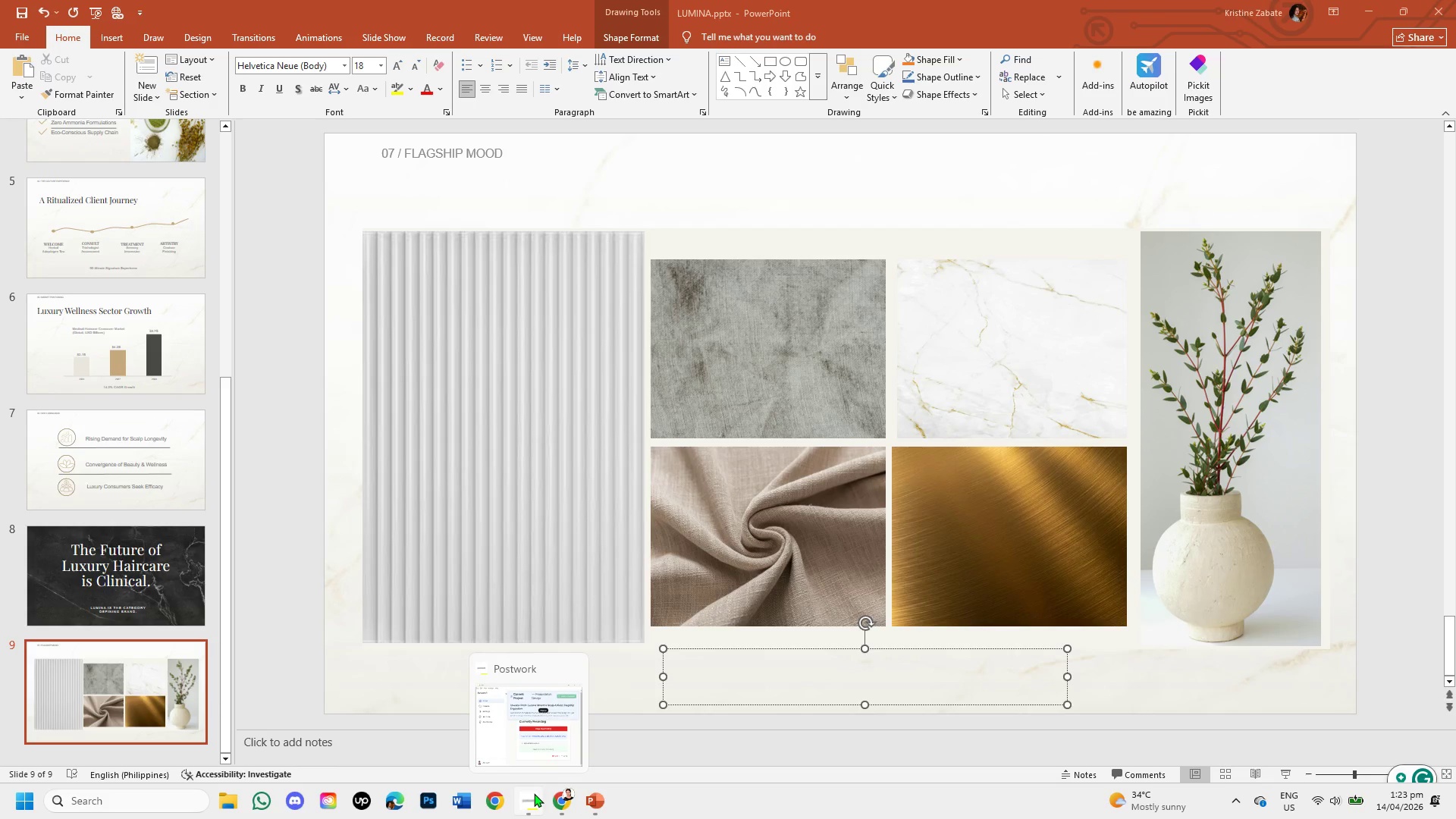 
left_click([529, 716])